 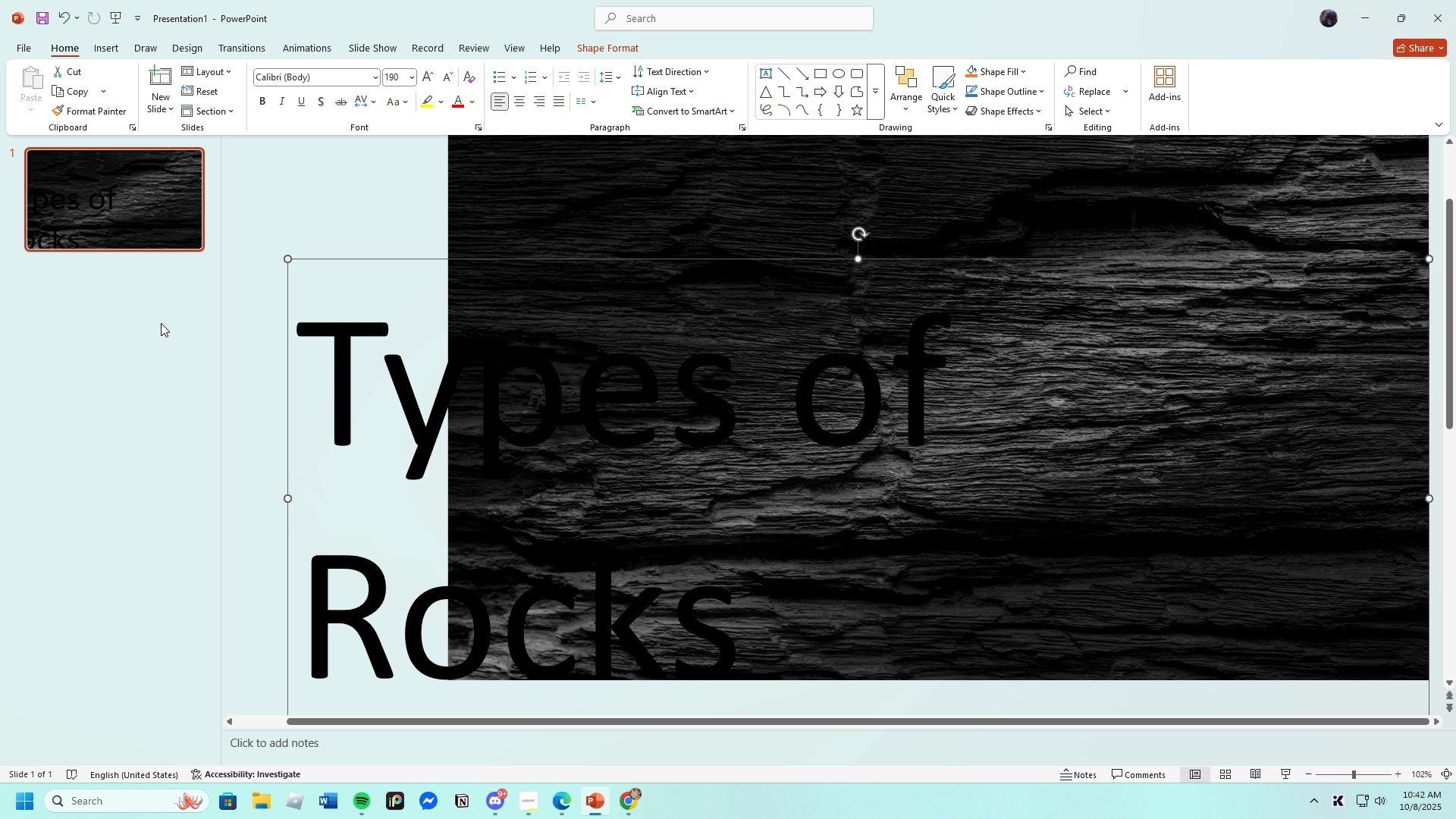 
left_click([64, 15])
 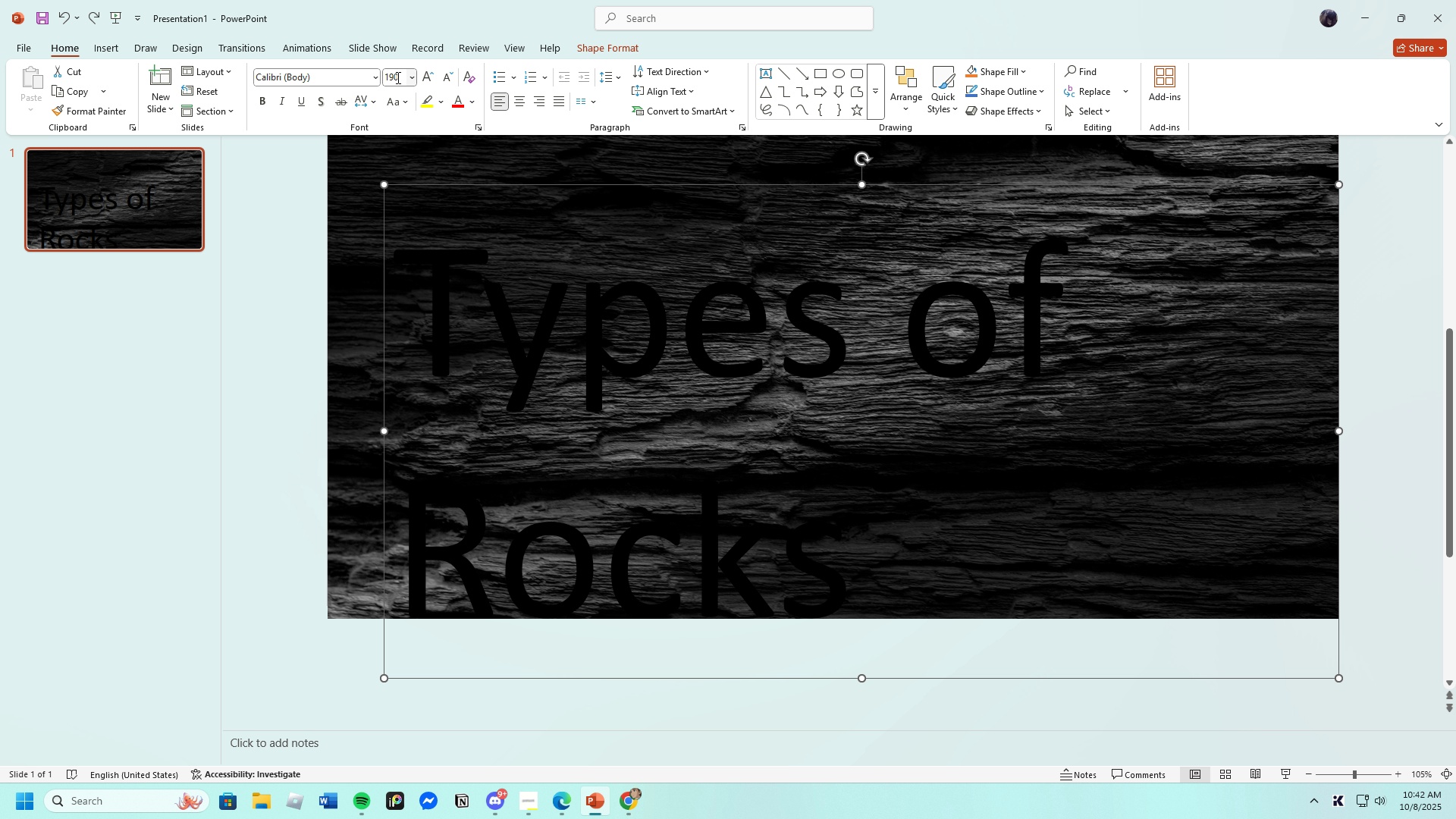 
left_click([397, 77])
 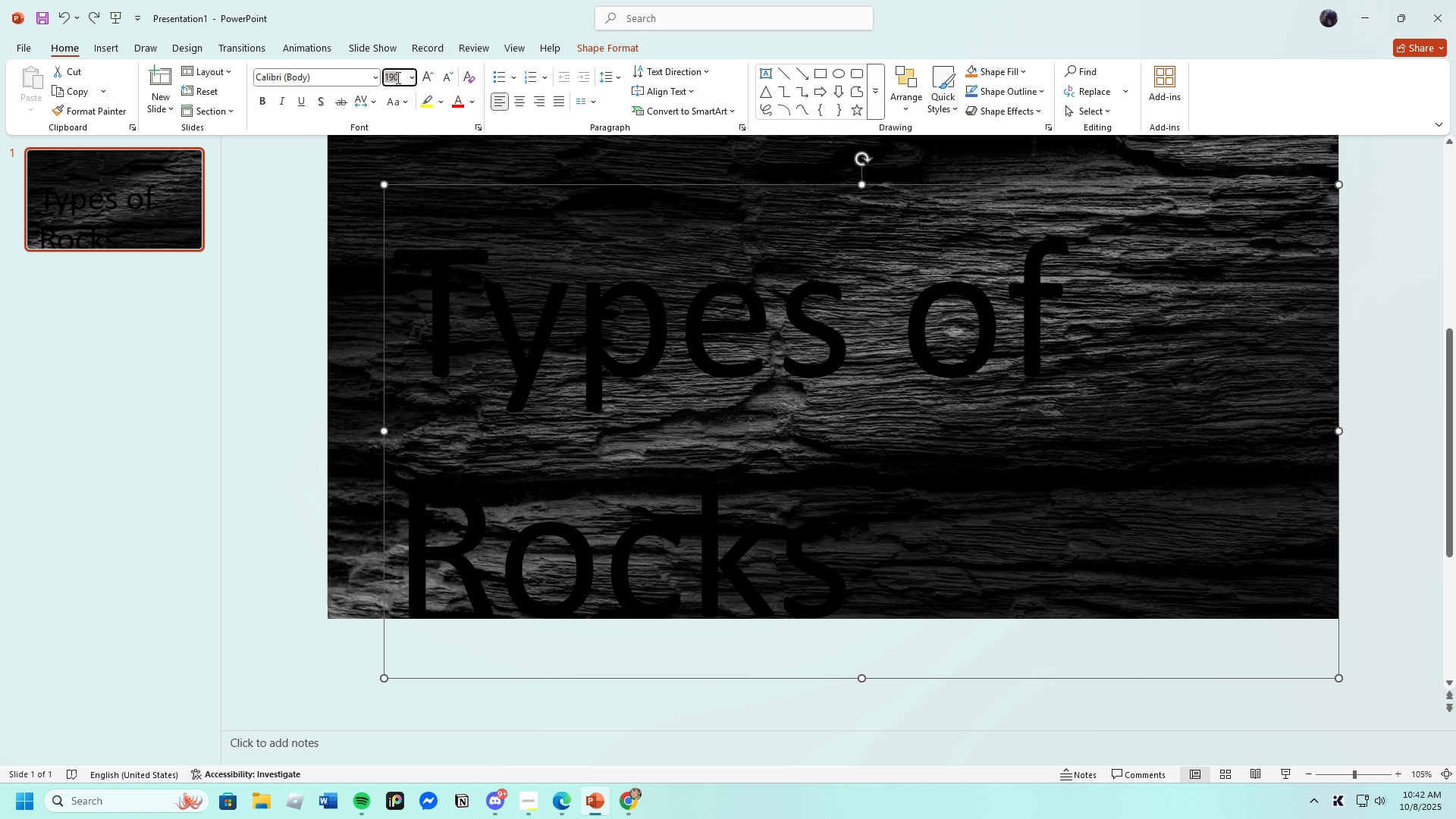 
key(Backspace)
type(150)
 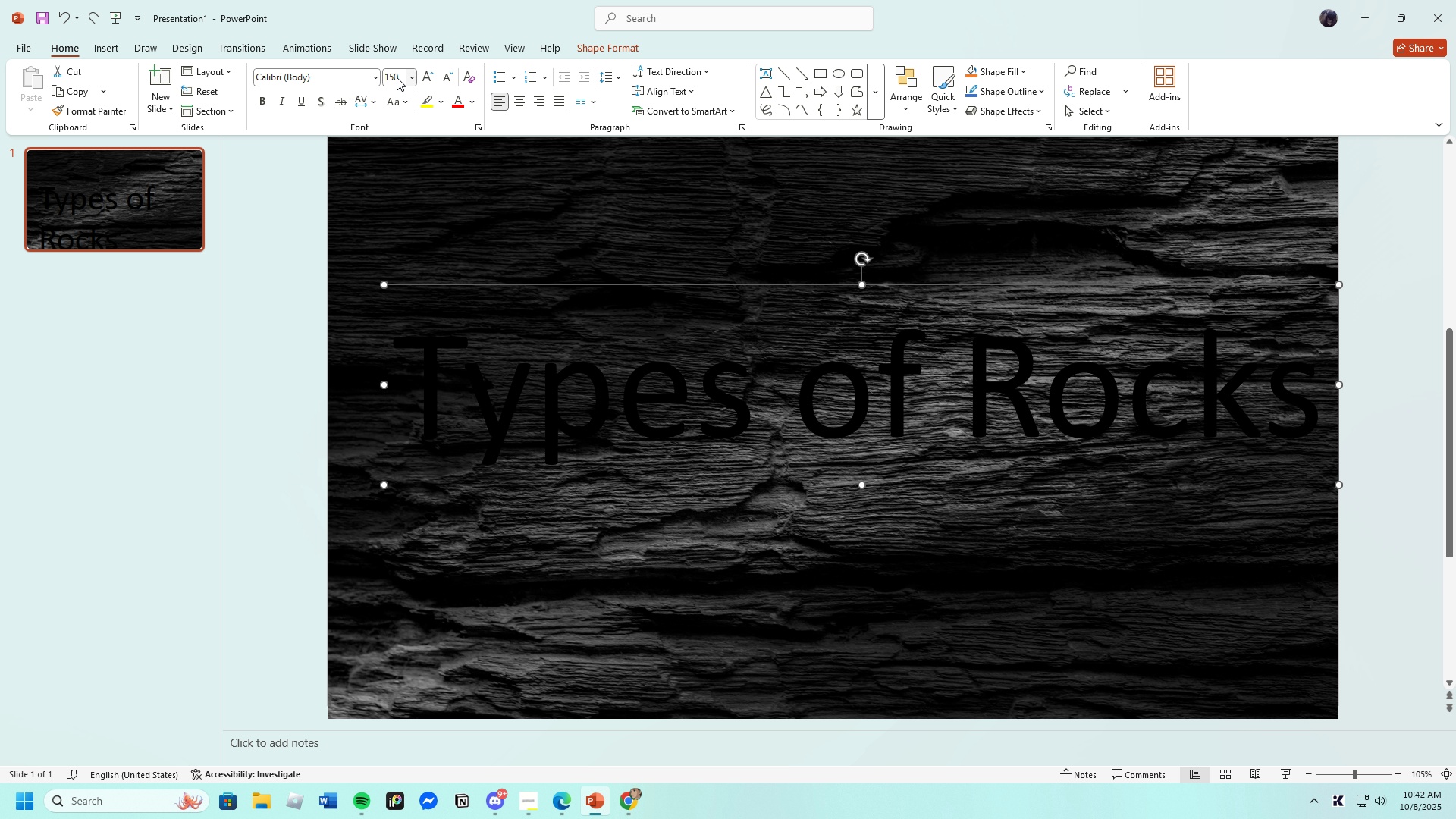 
key(Enter)
 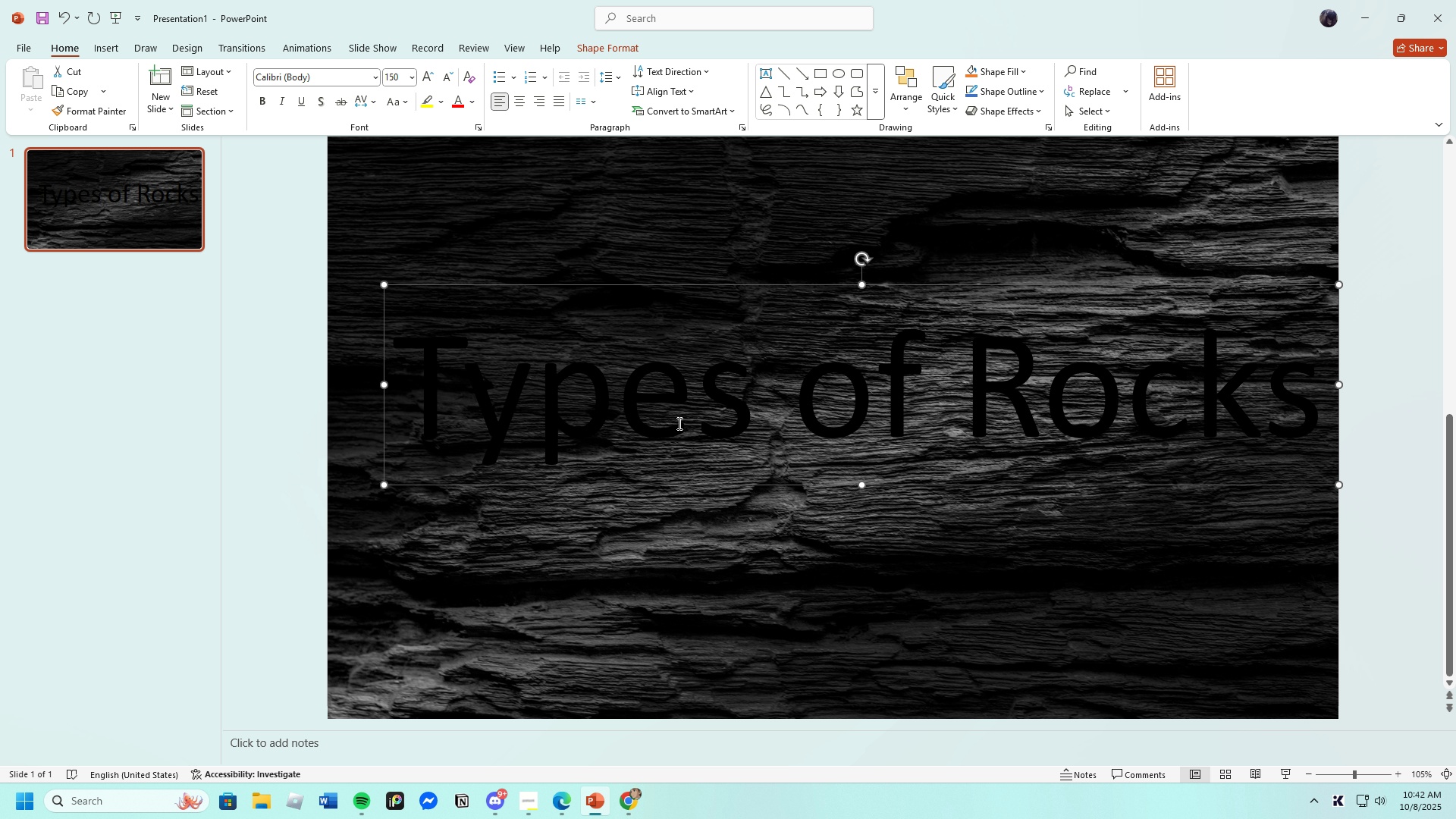 
left_click([820, 534])